 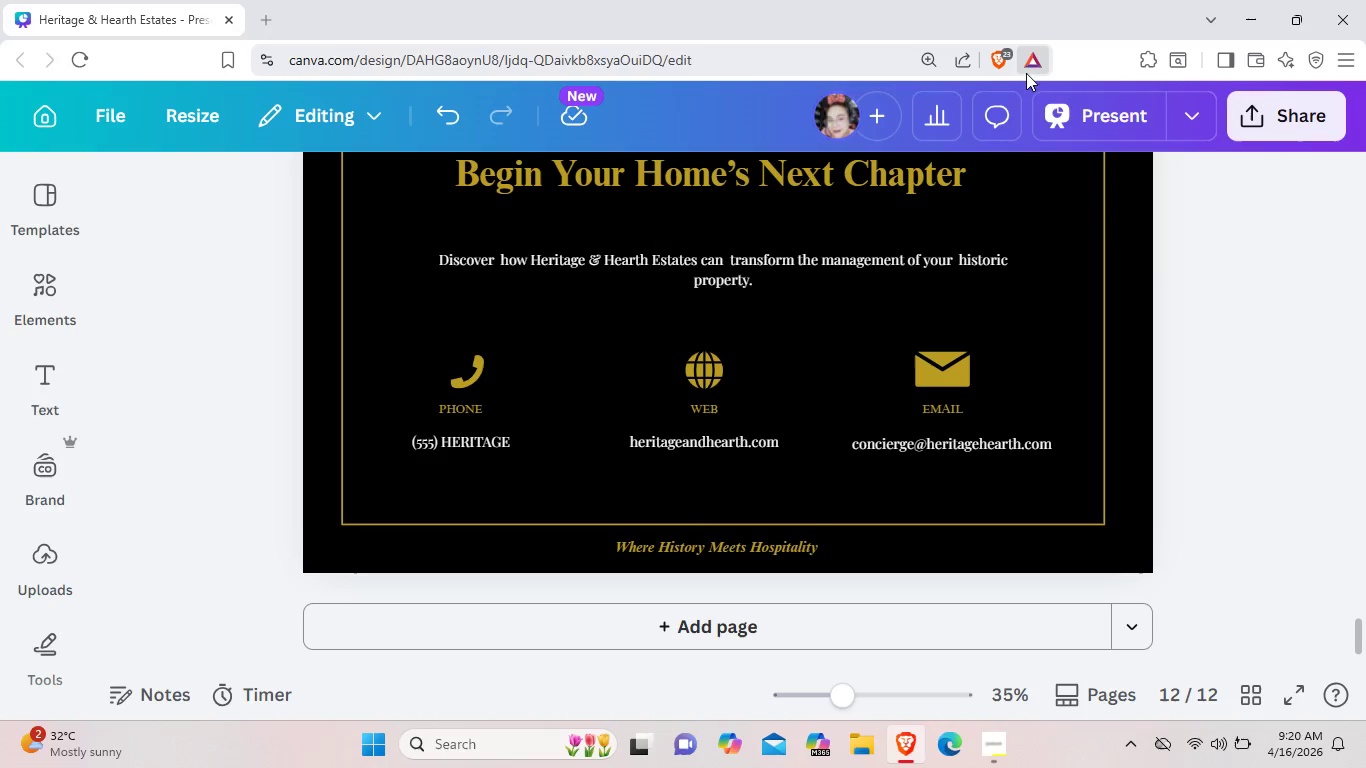 
left_click([1301, 123])
 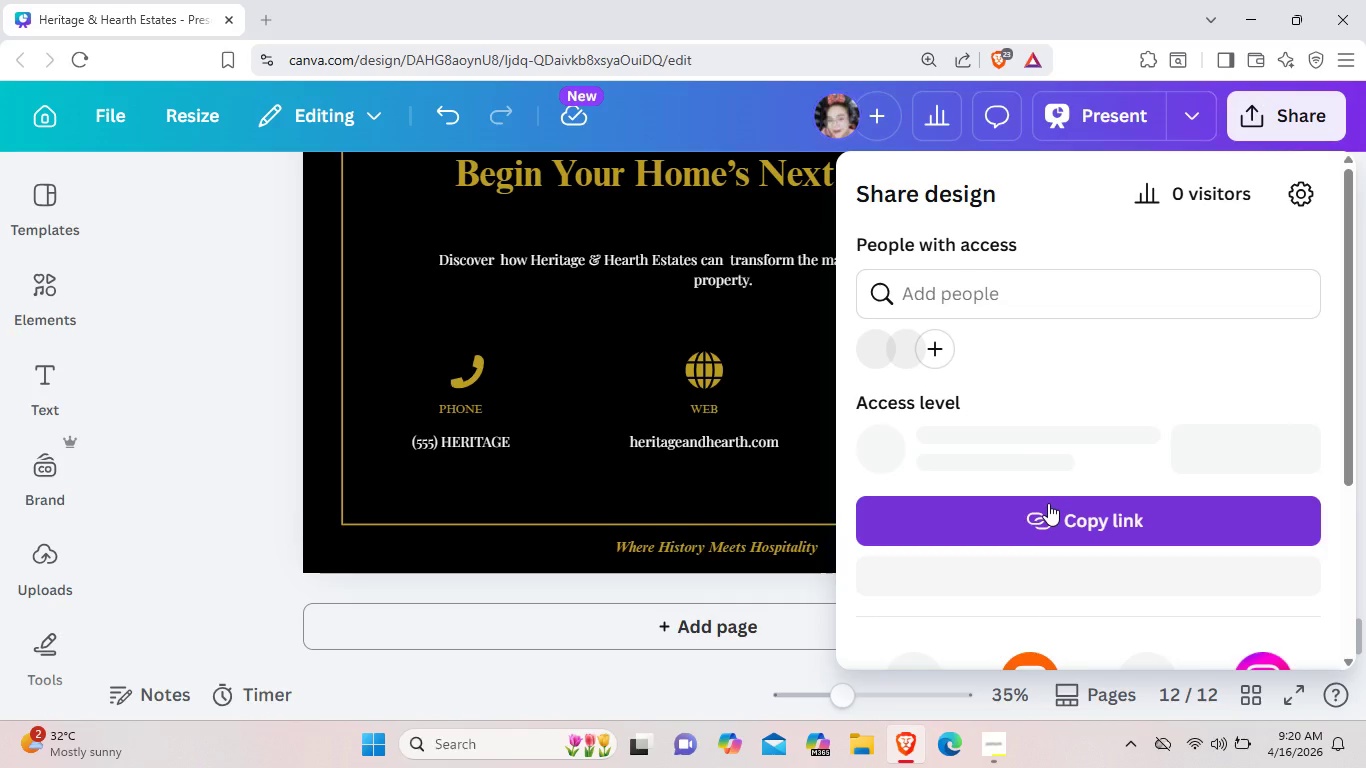 
scroll: coordinate [1064, 455], scroll_direction: down, amount: 2.0
 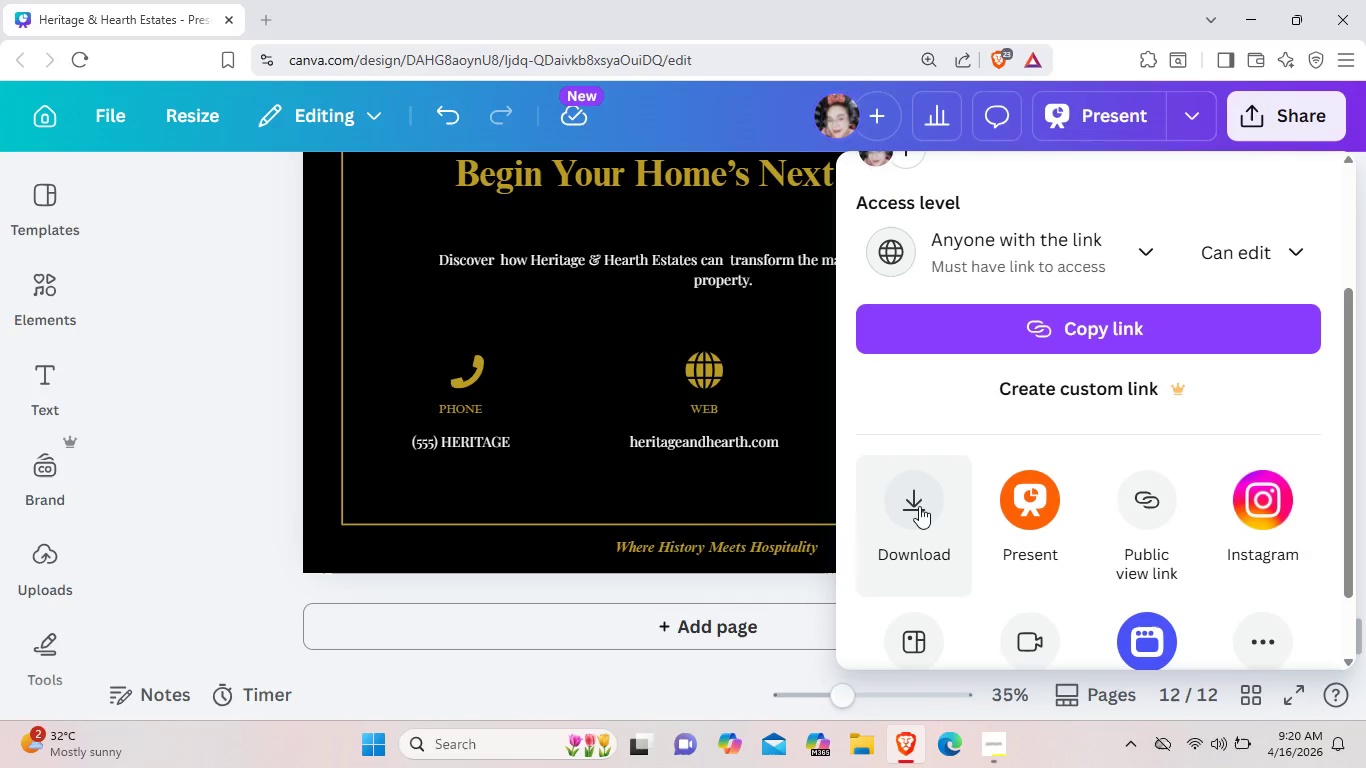 
left_click([919, 506])
 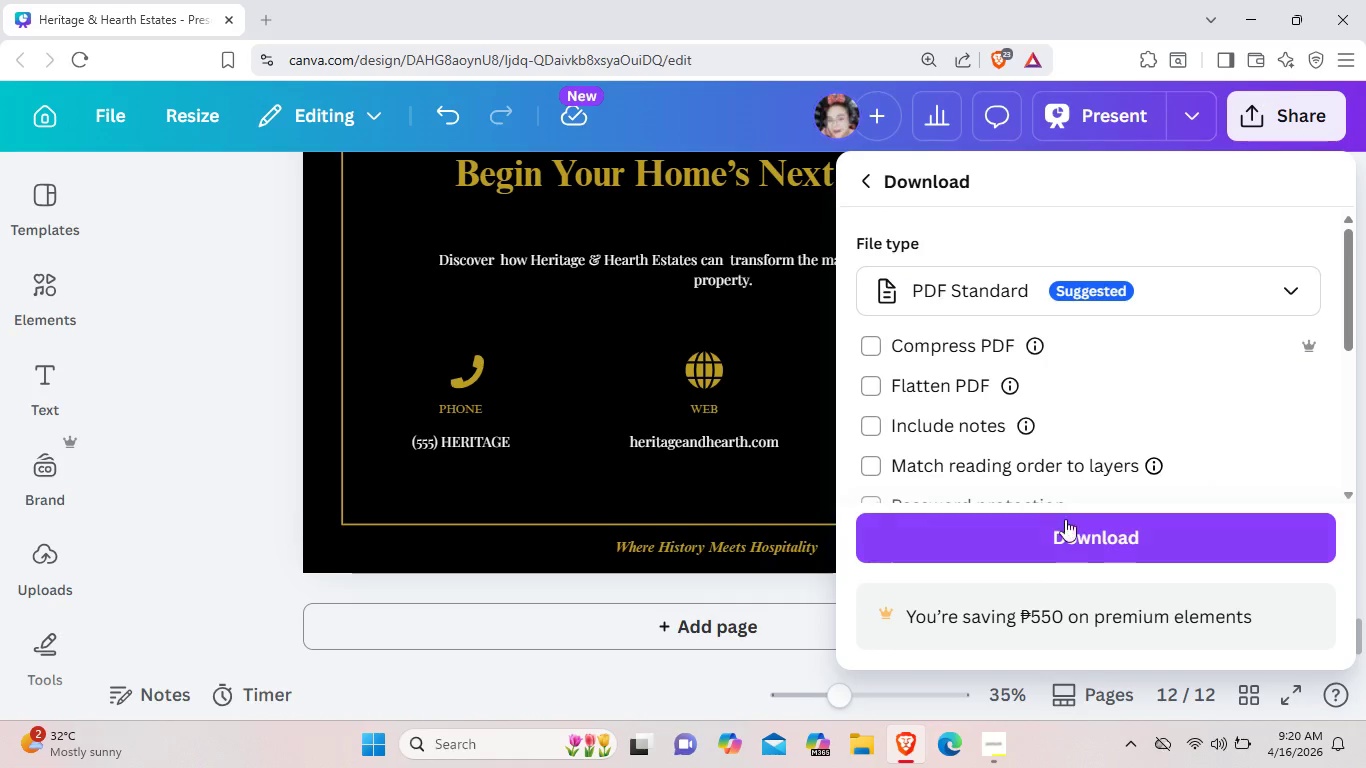 
scroll: coordinate [1201, 398], scroll_direction: down, amount: 2.0
 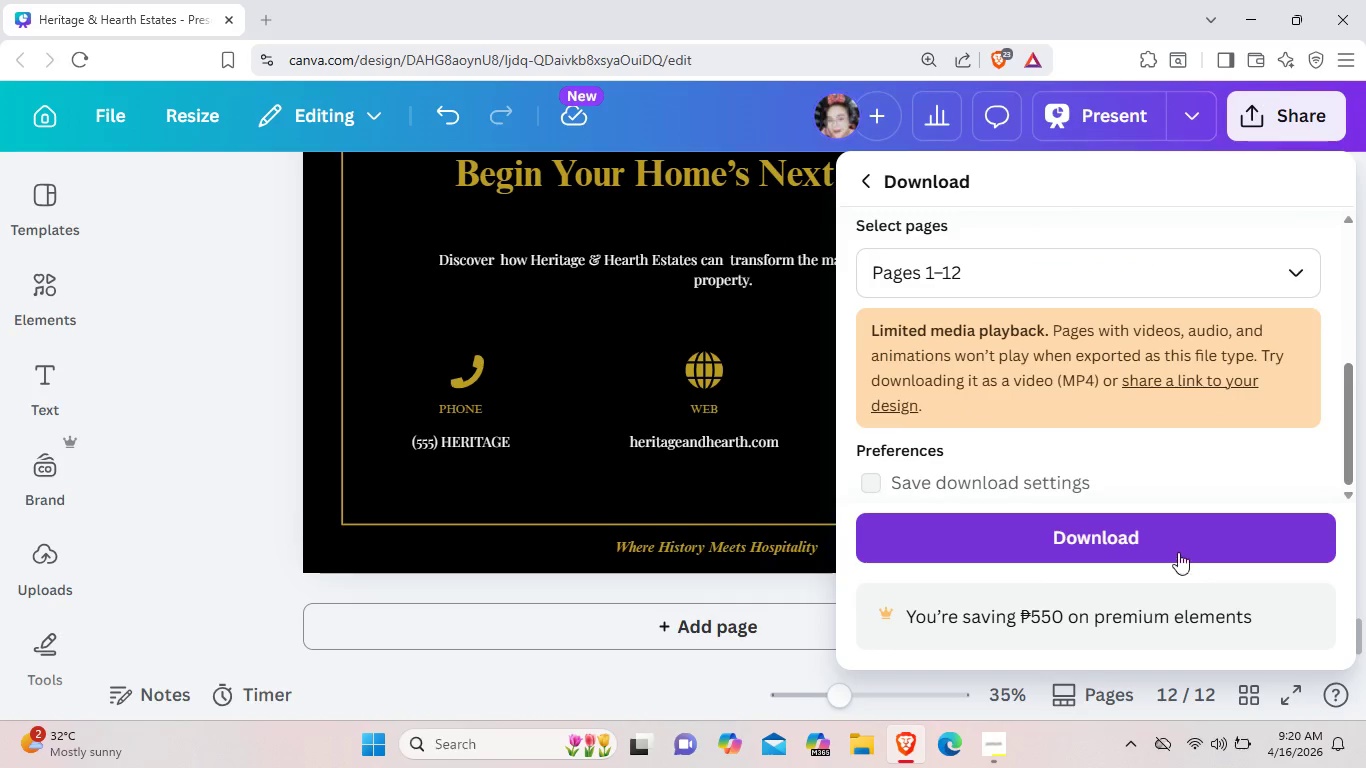 
left_click([1181, 531])
 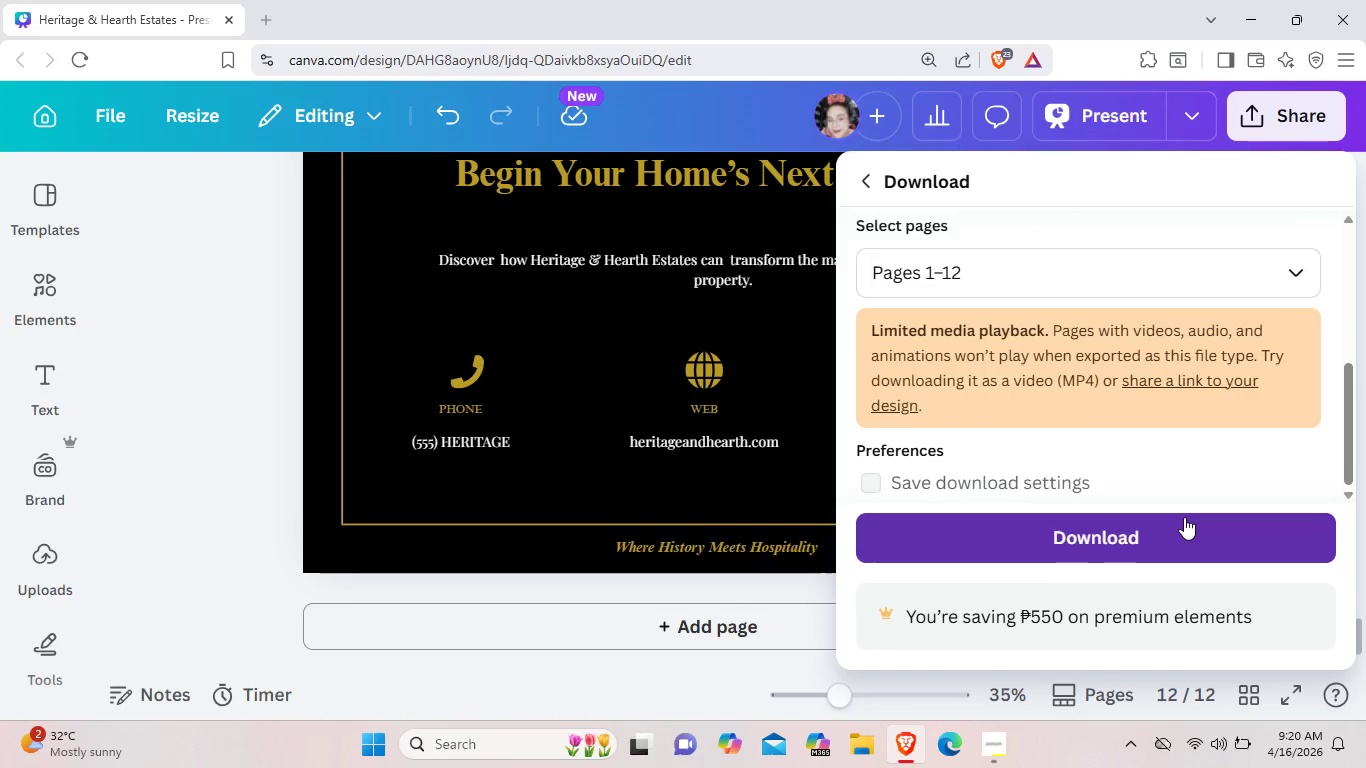 
mouse_move([1167, 504])
 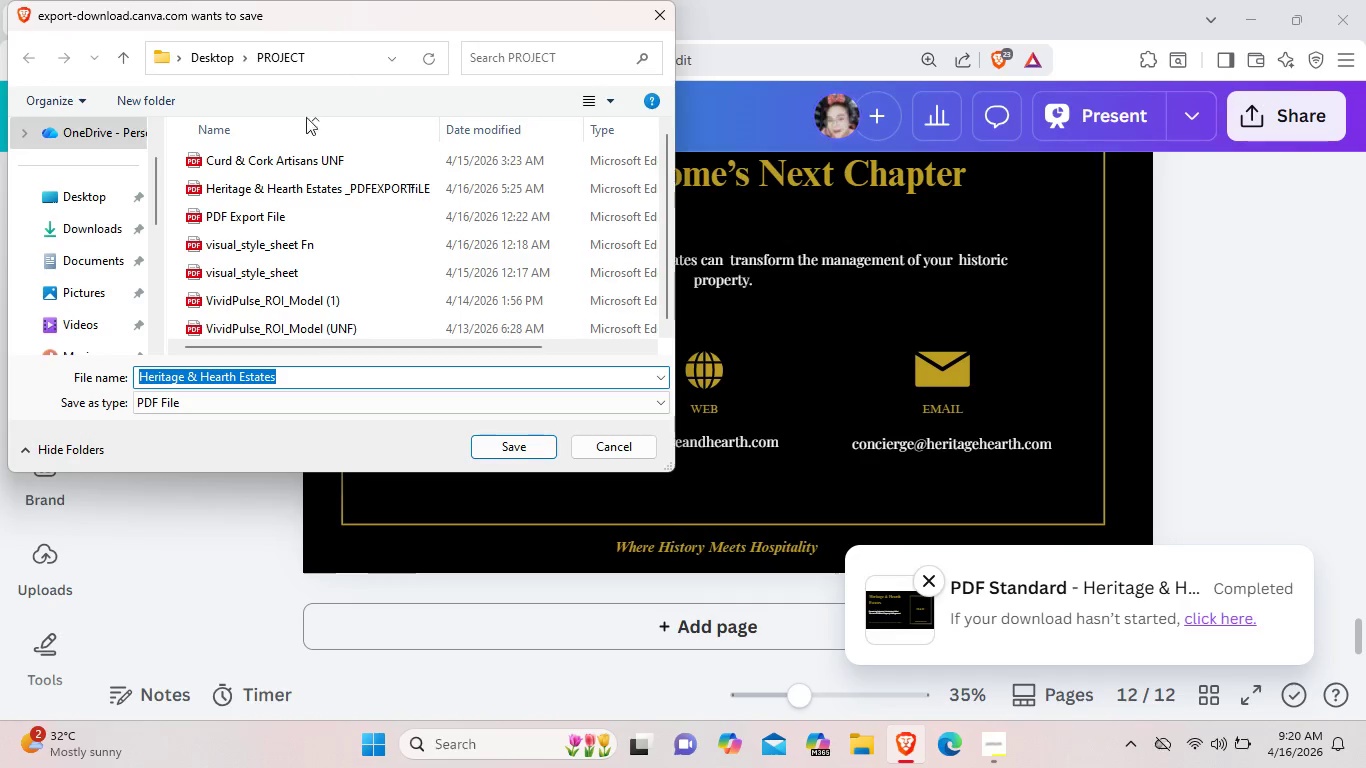 
wait(10.47)
 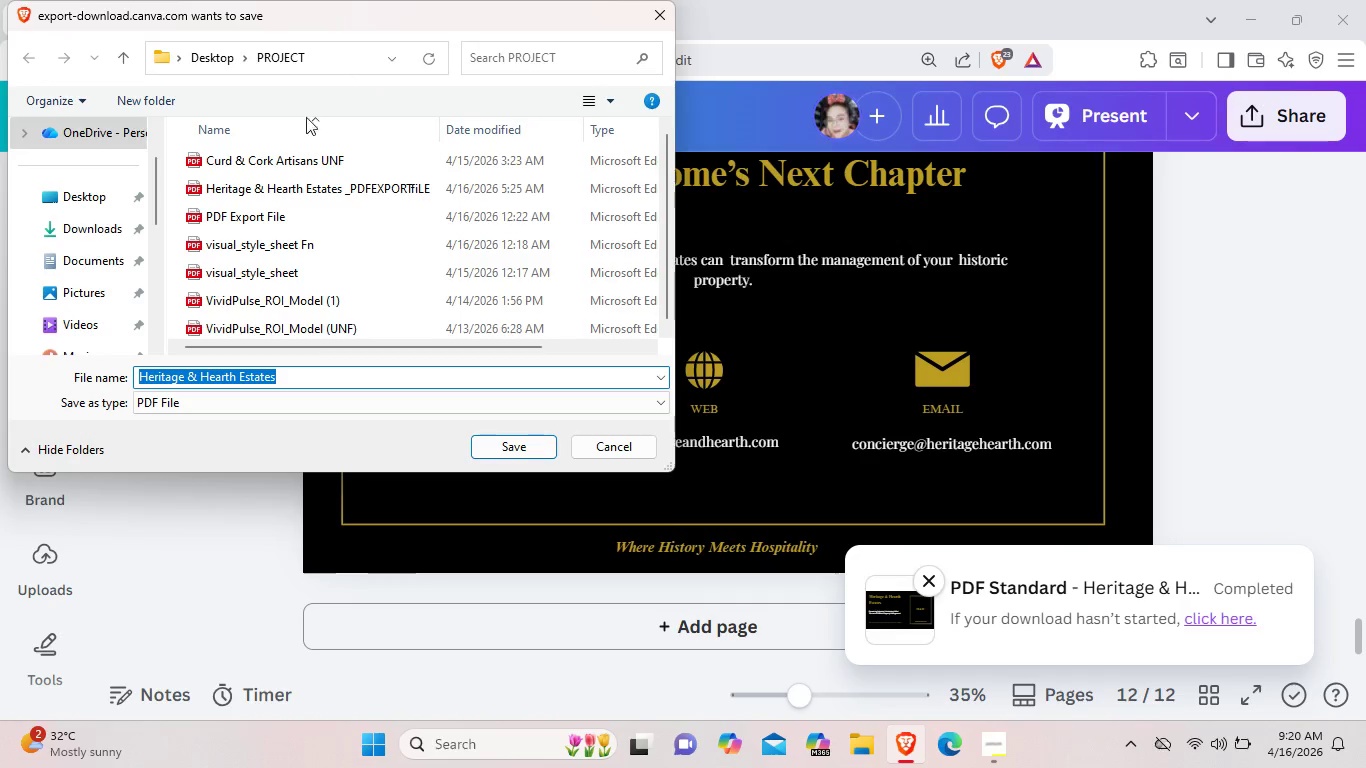 
type( )
key(Backspace)
type(_FN.PDF)
 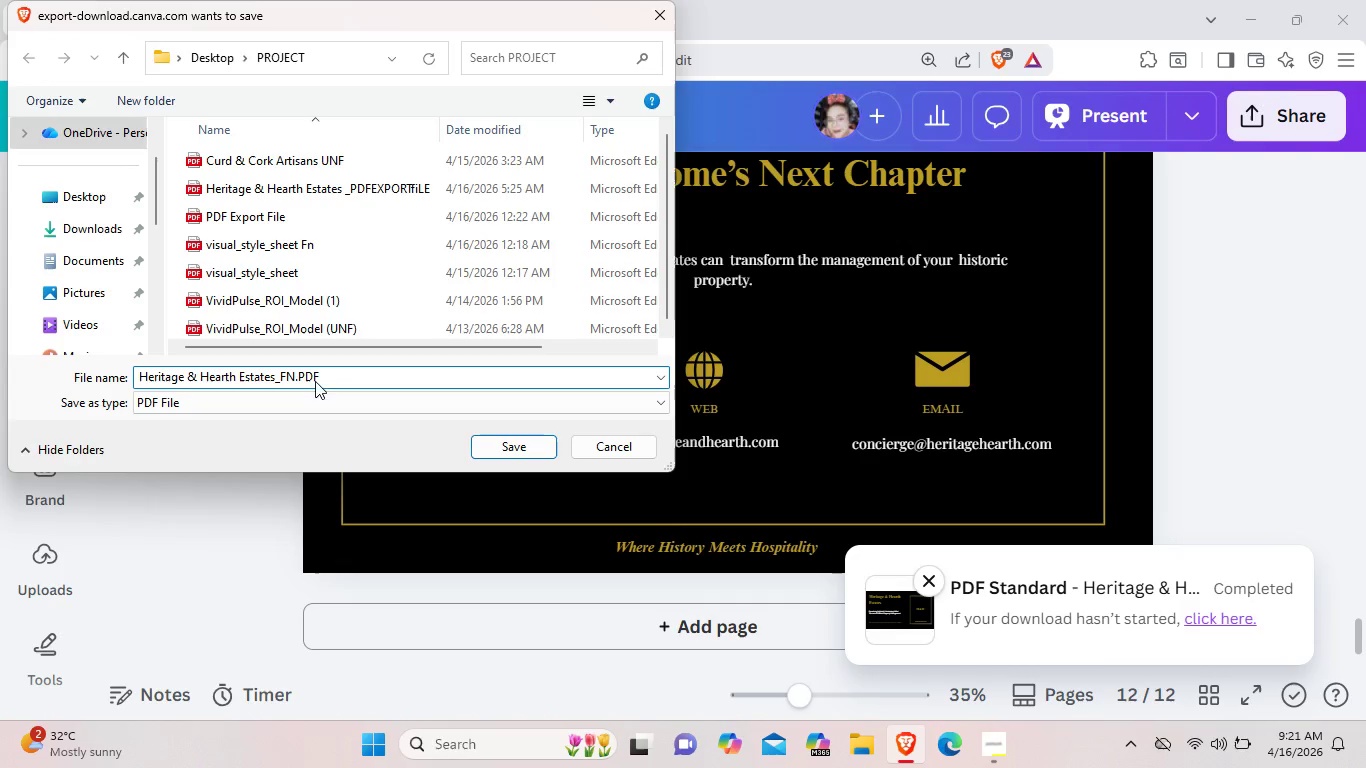 
left_click([483, 445])
 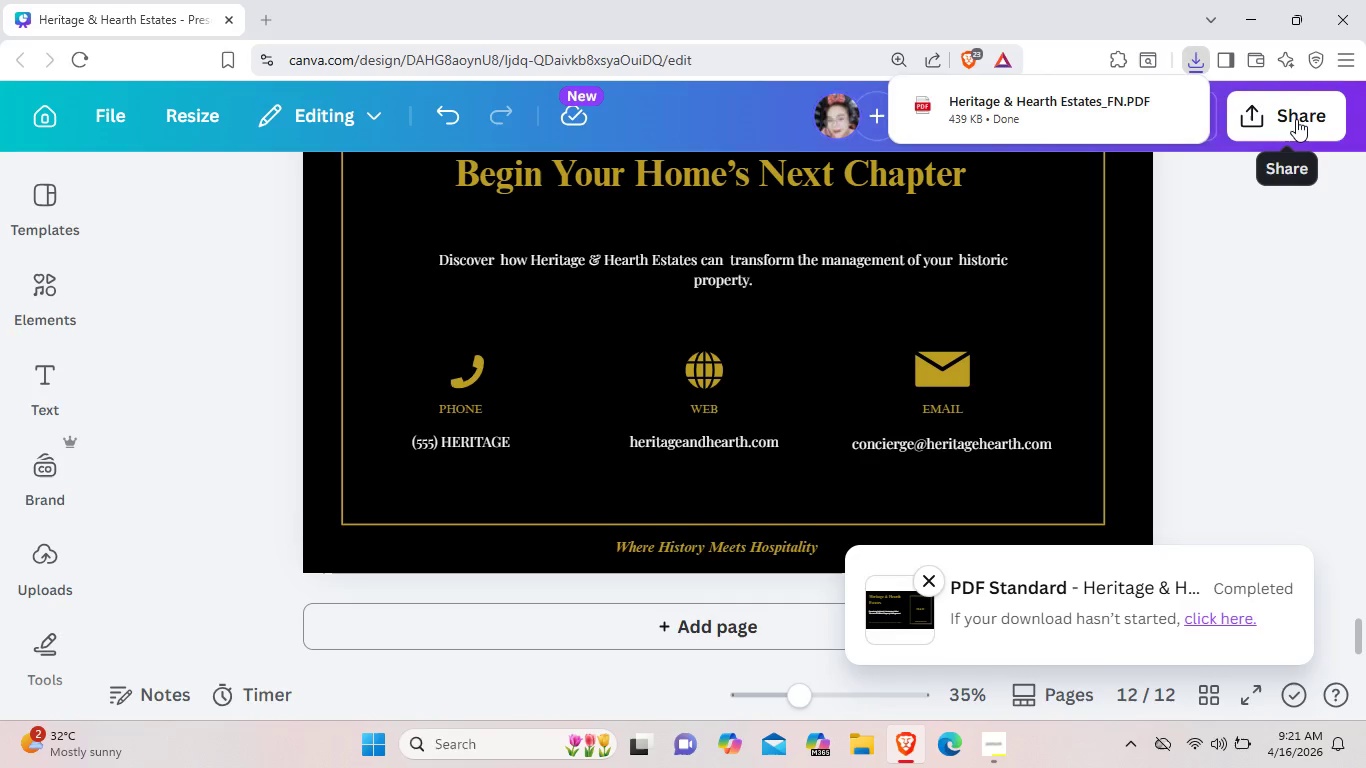 
left_click([1296, 123])
 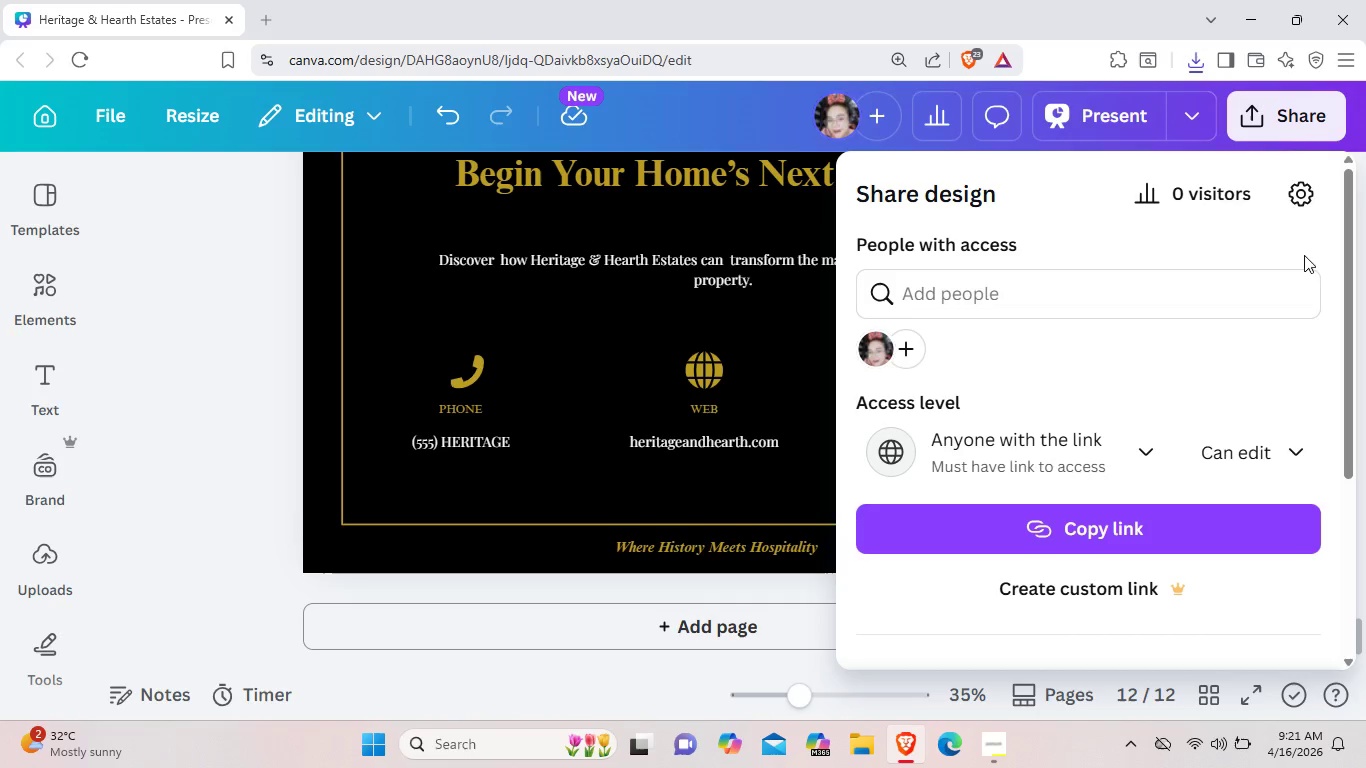 
wait(10.22)
 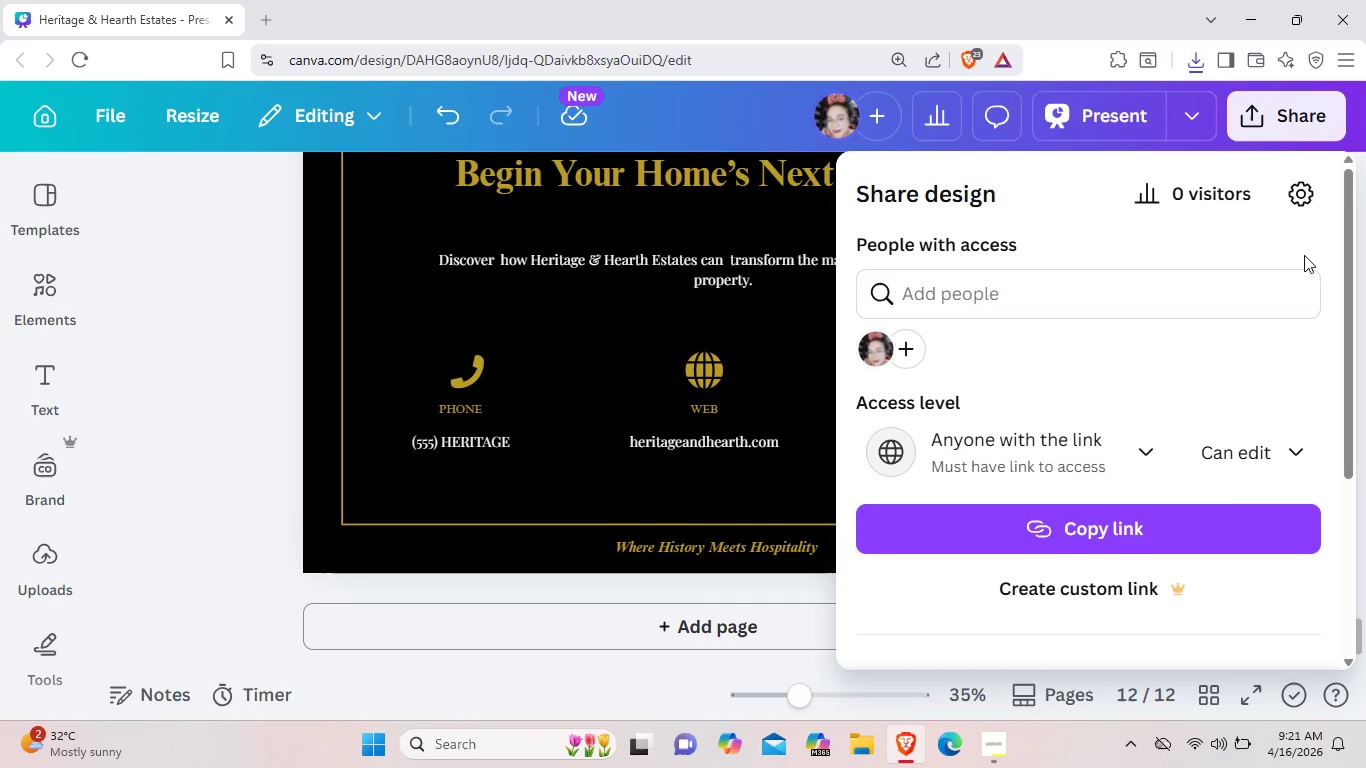 
scroll: coordinate [1093, 361], scroll_direction: down, amount: 1.0
 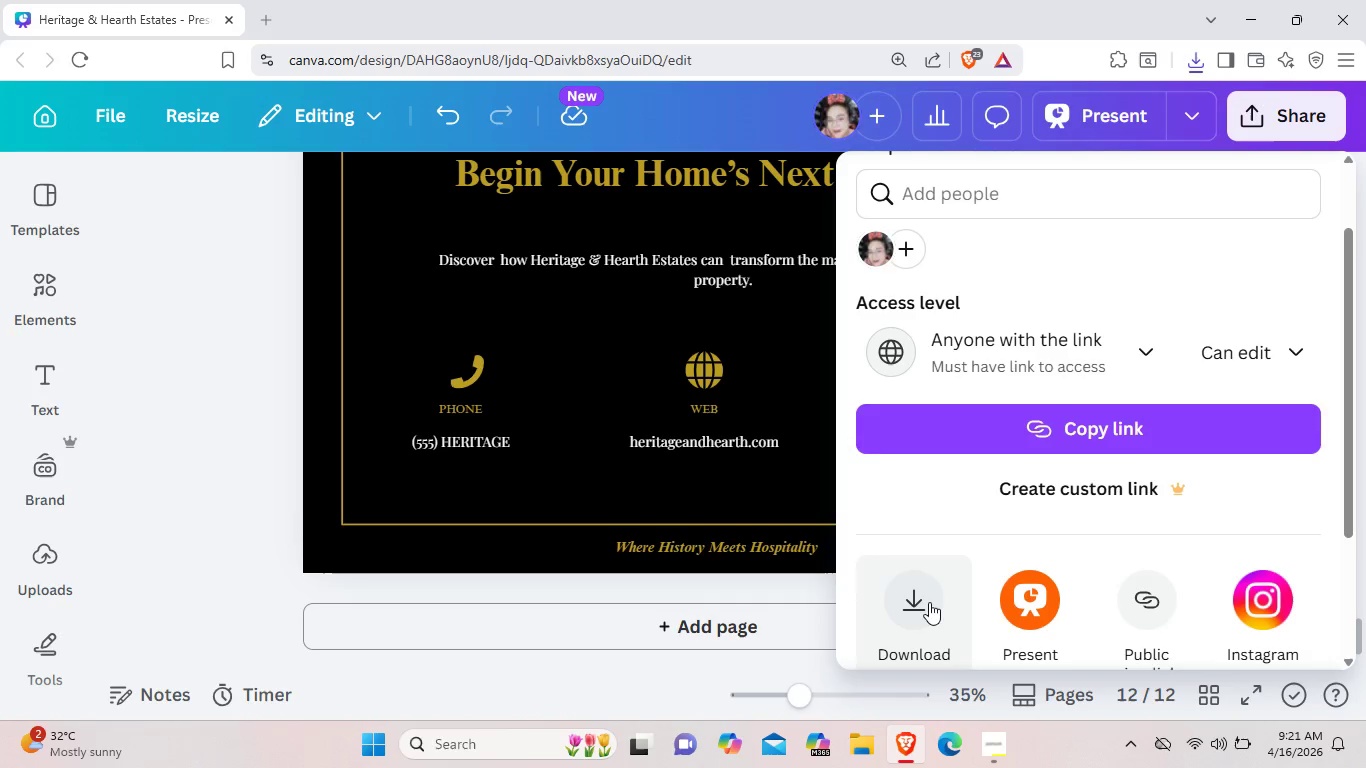 
left_click([929, 602])
 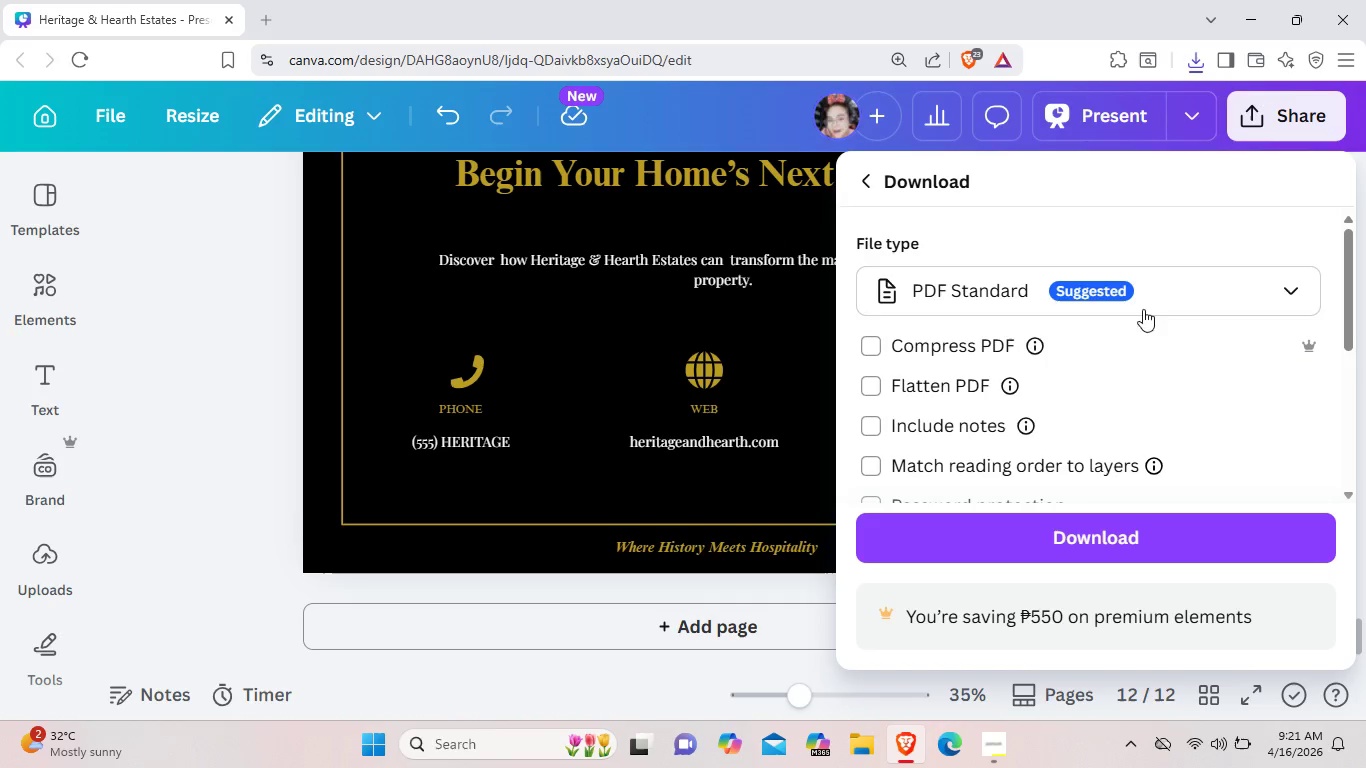 
left_click([1184, 288])
 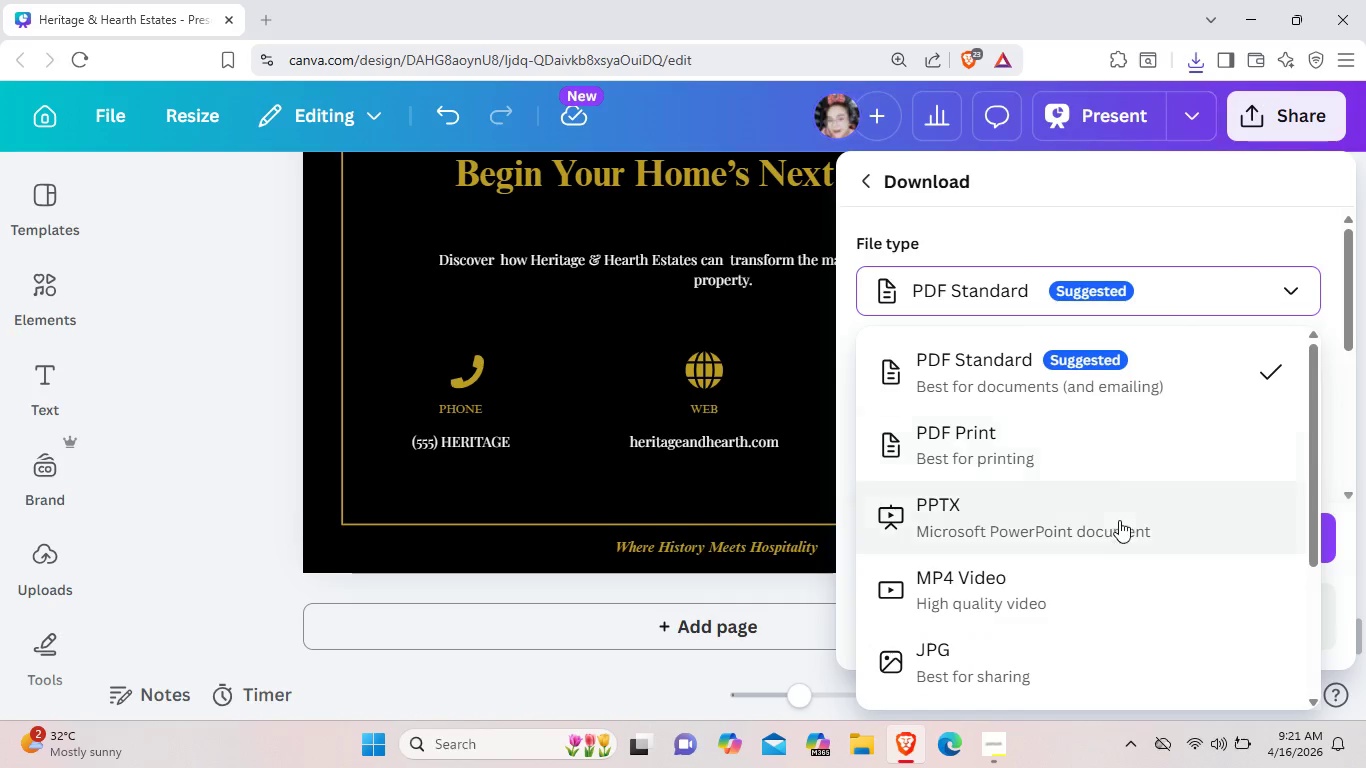 
left_click([1119, 526])
 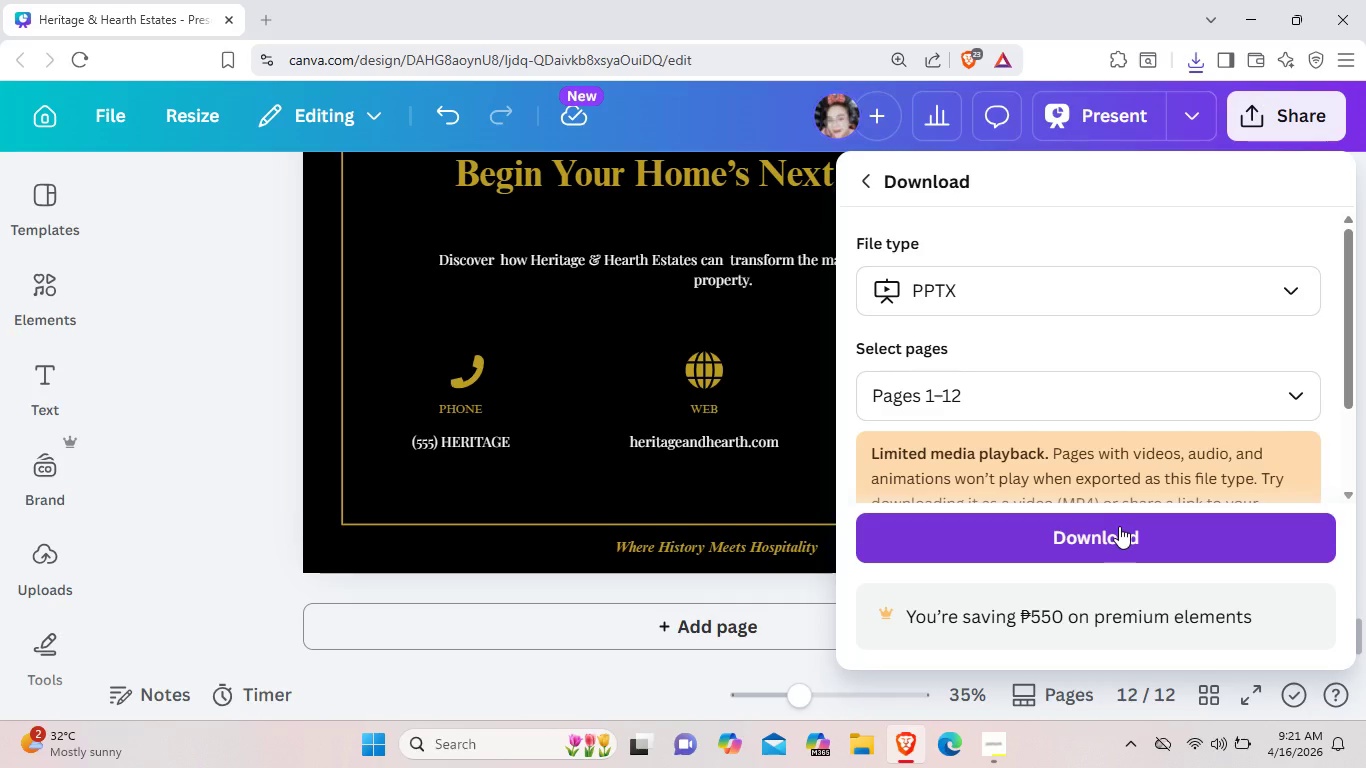 
wait(5.84)
 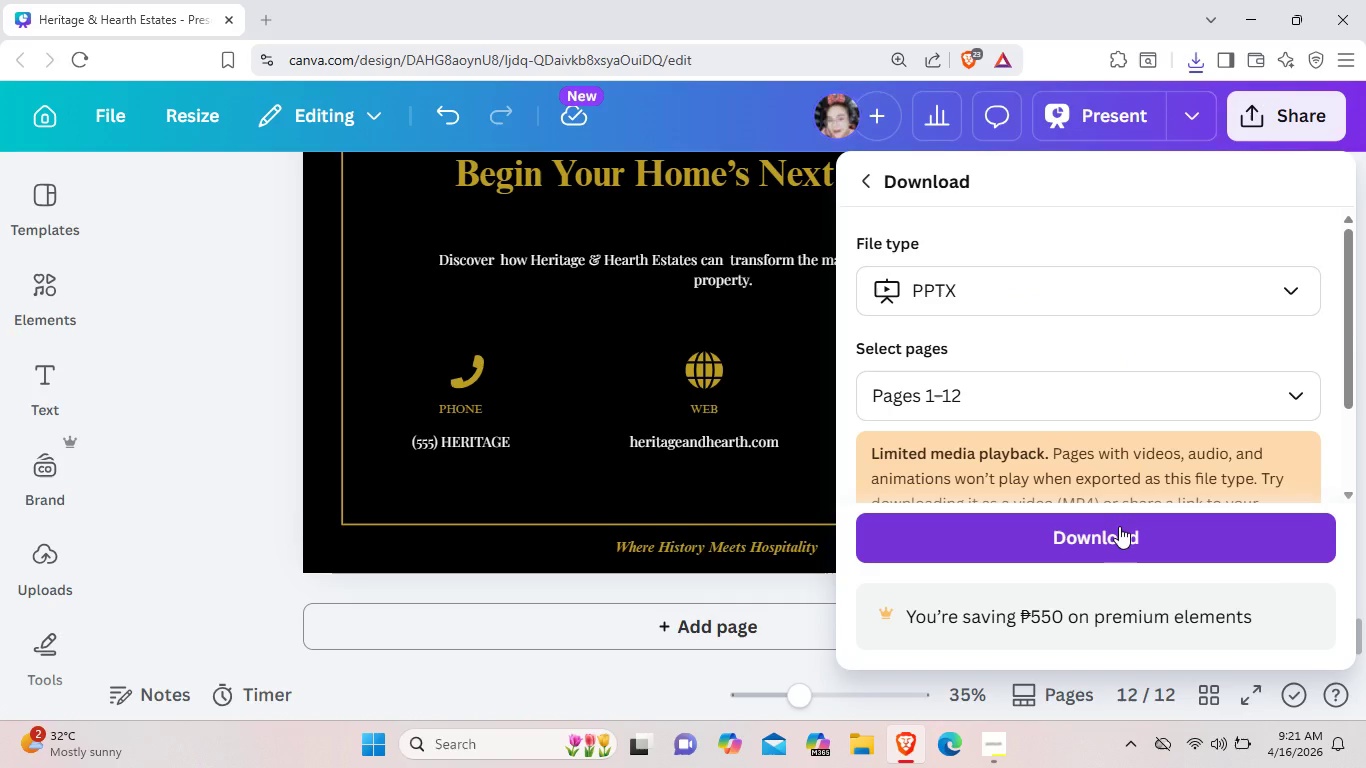 
scroll: coordinate [1129, 405], scroll_direction: down, amount: 1.0
 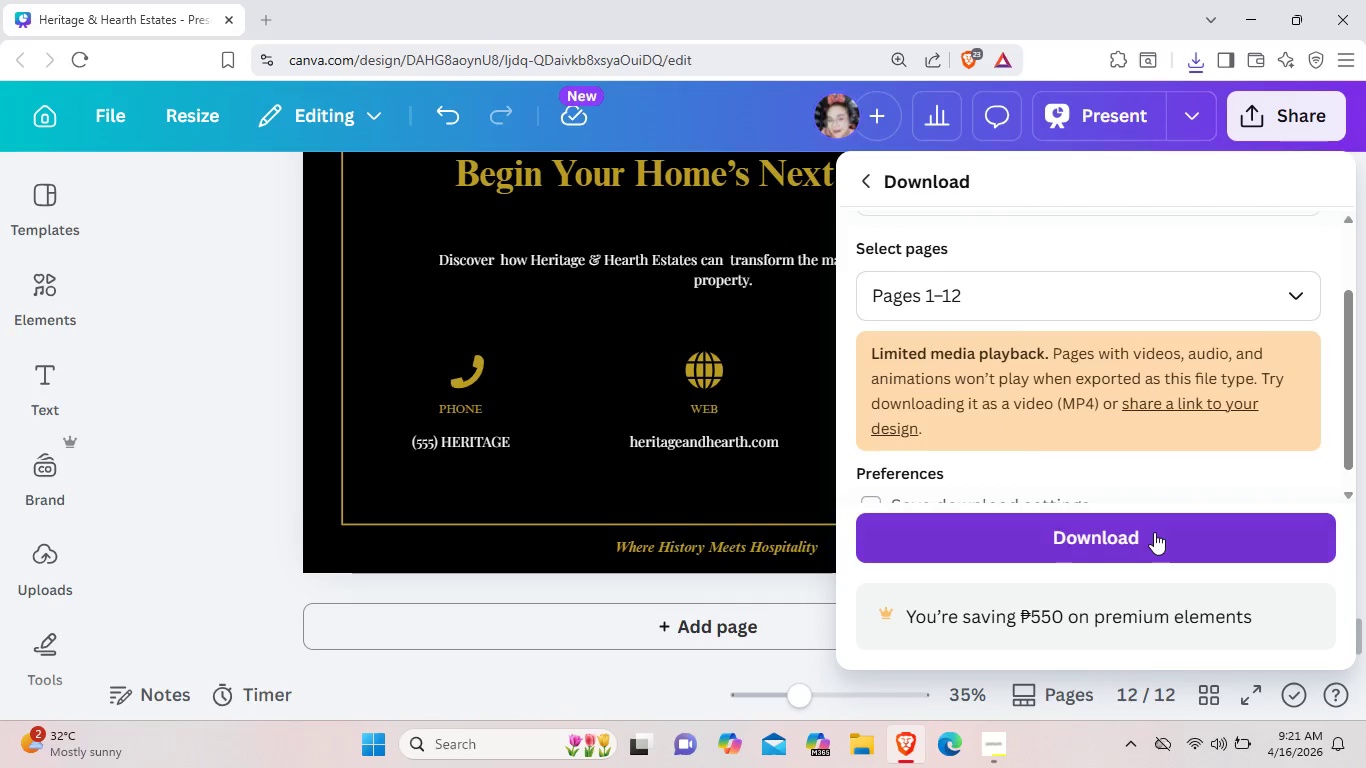 
left_click([1154, 532])
 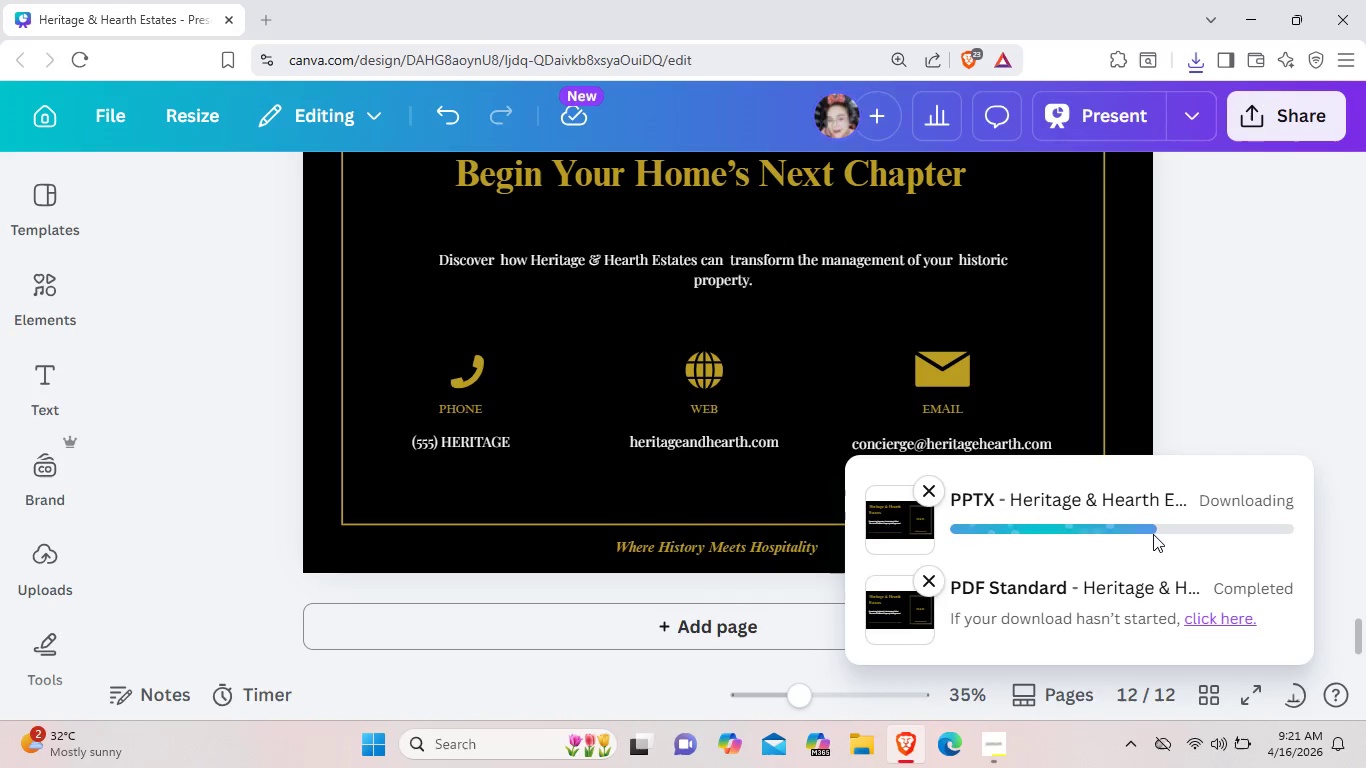 
wait(10.88)
 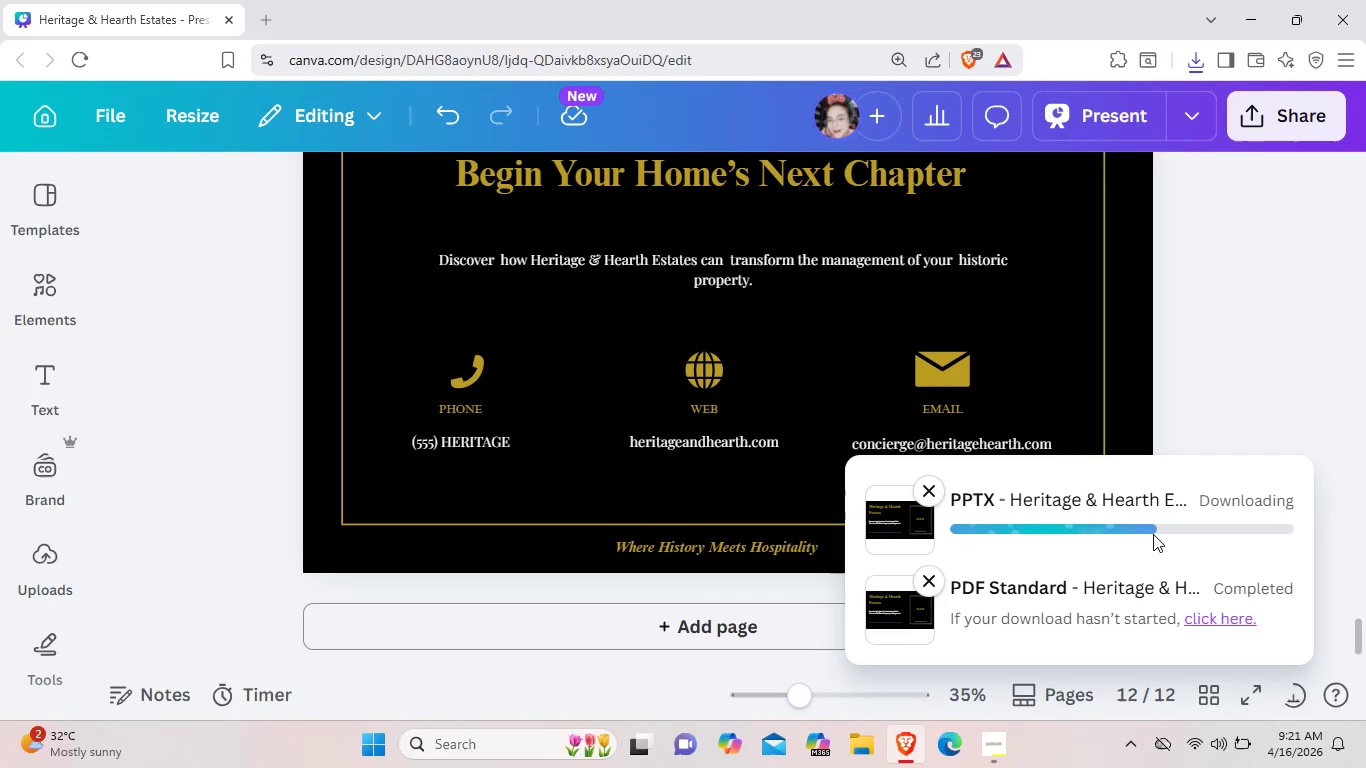 
left_click([391, 374])
 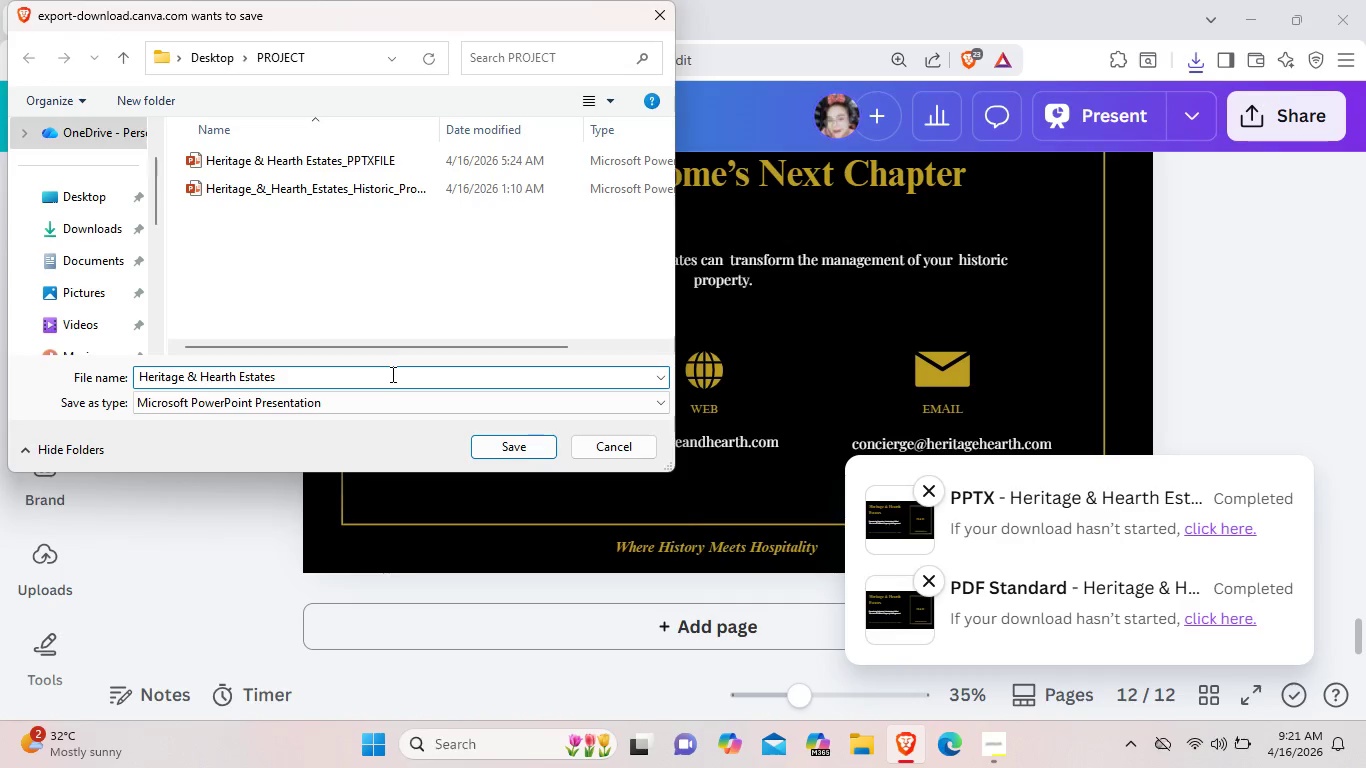 
type(_FN.PPTX)
 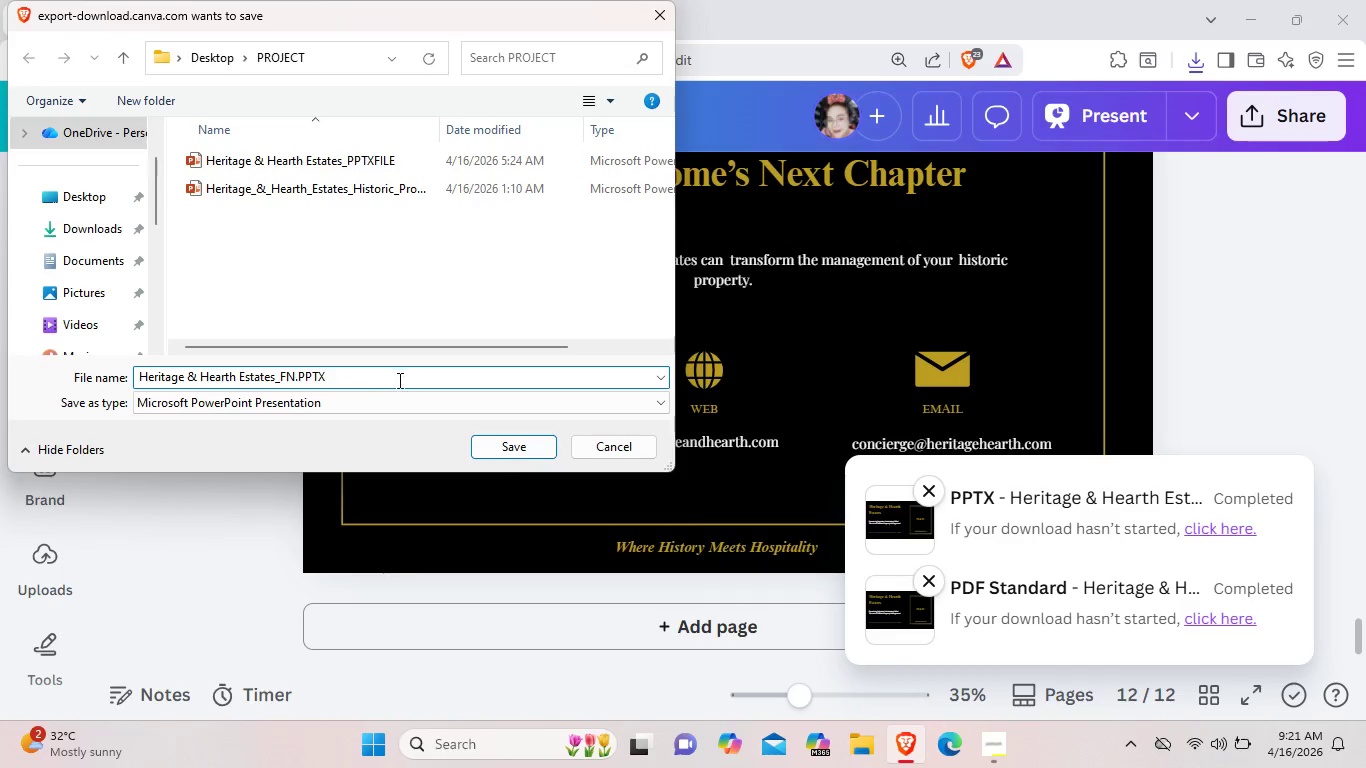 
left_click([528, 453])
 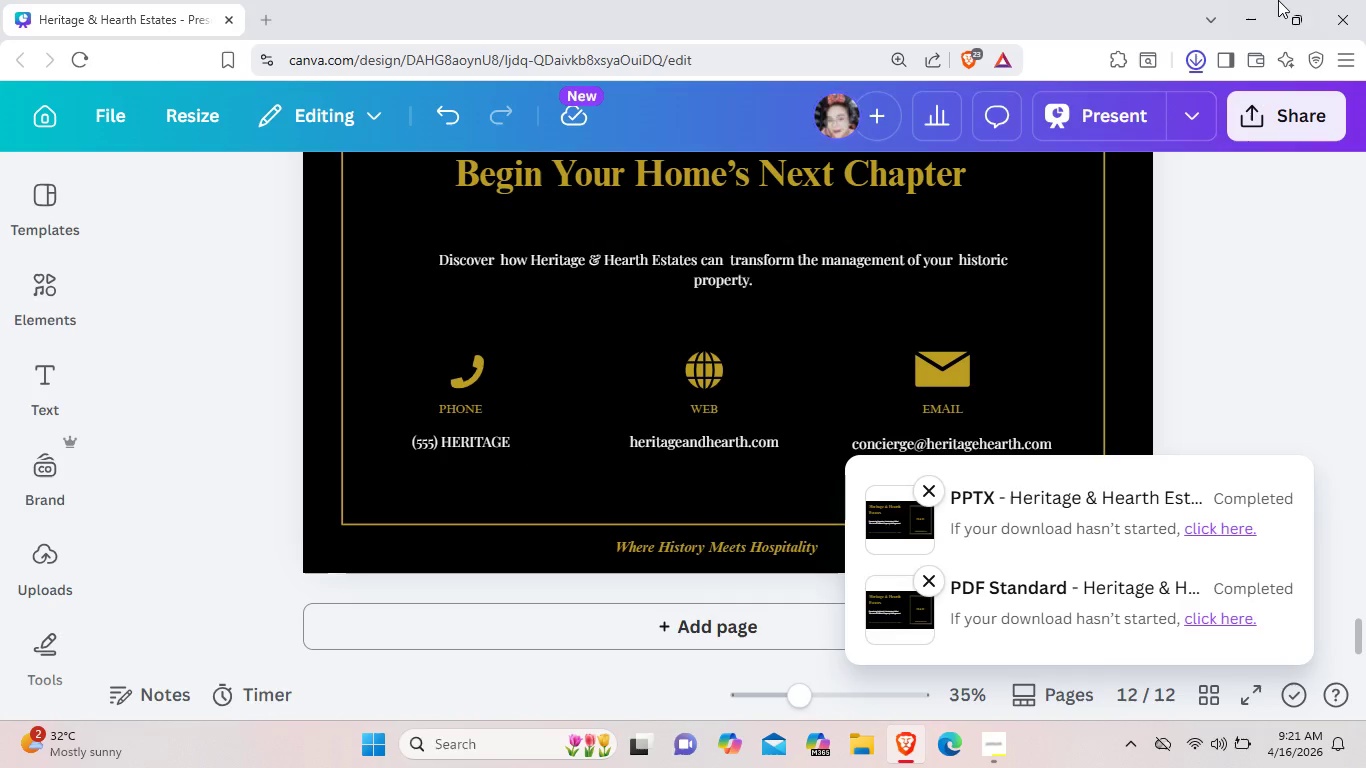 
left_click([1291, 286])
 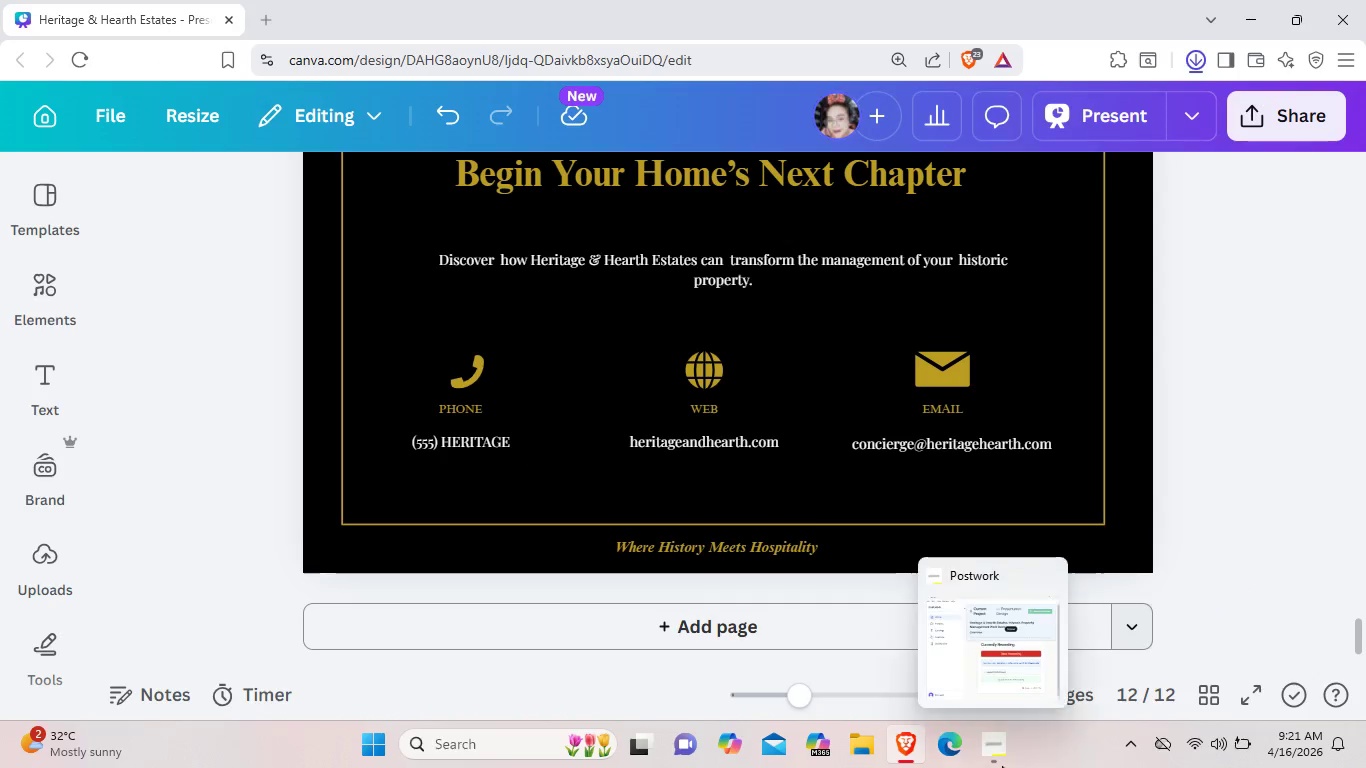 
left_click([996, 758])